 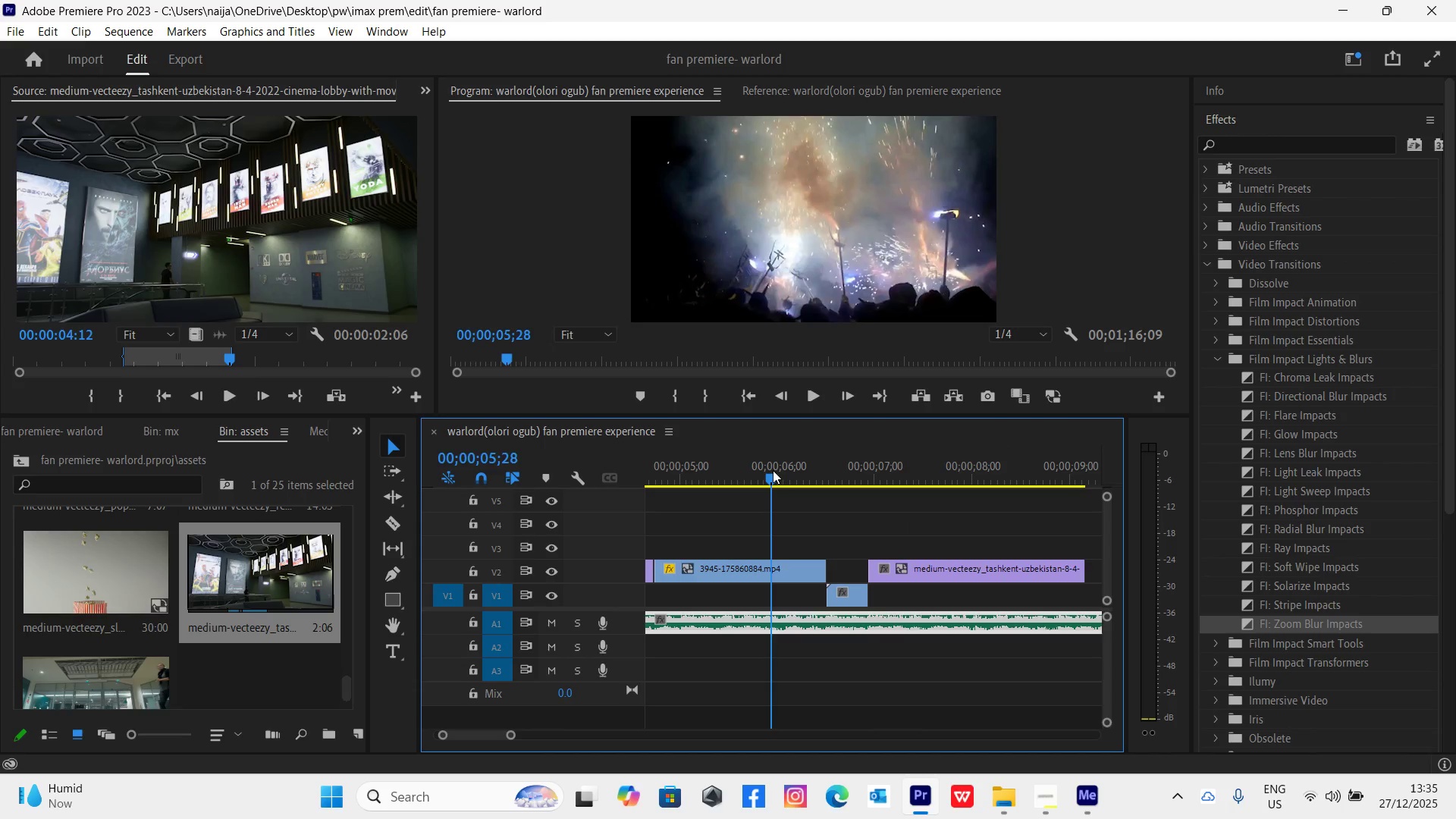 
left_click_drag(start_coordinate=[510, 739], to_coordinate=[523, 748])
 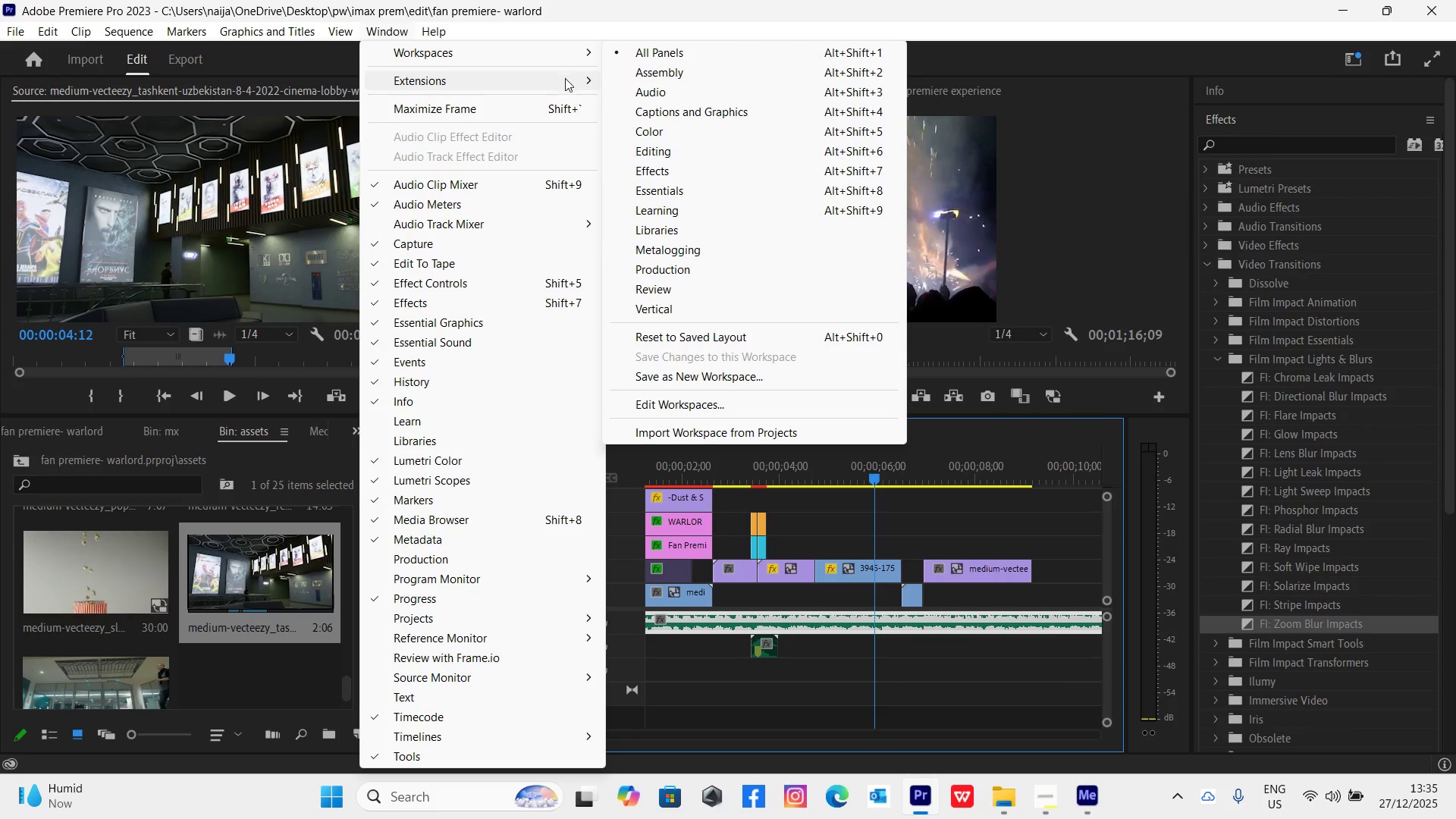 
wait(5.22)
 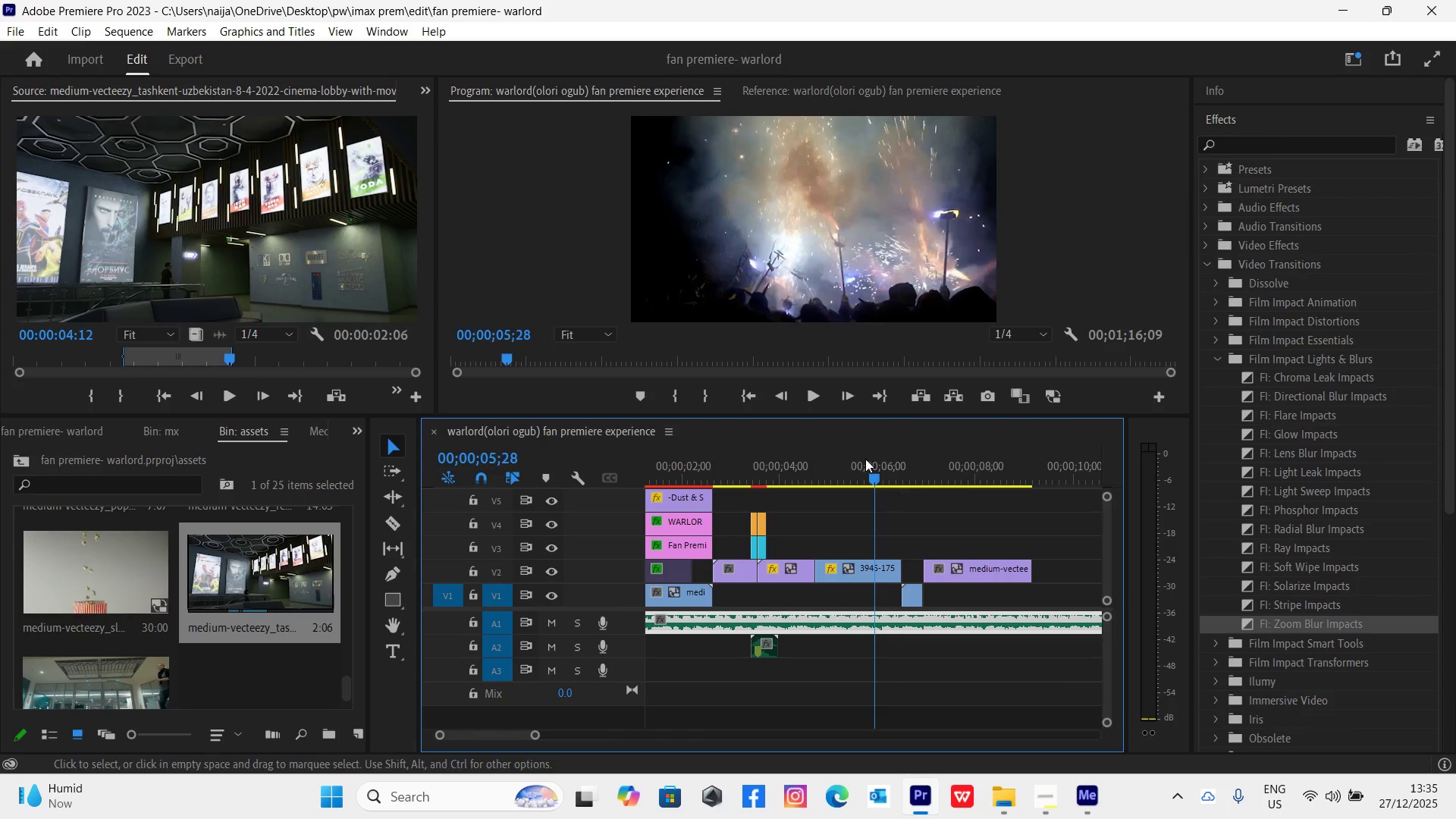 
left_click([632, 82])
 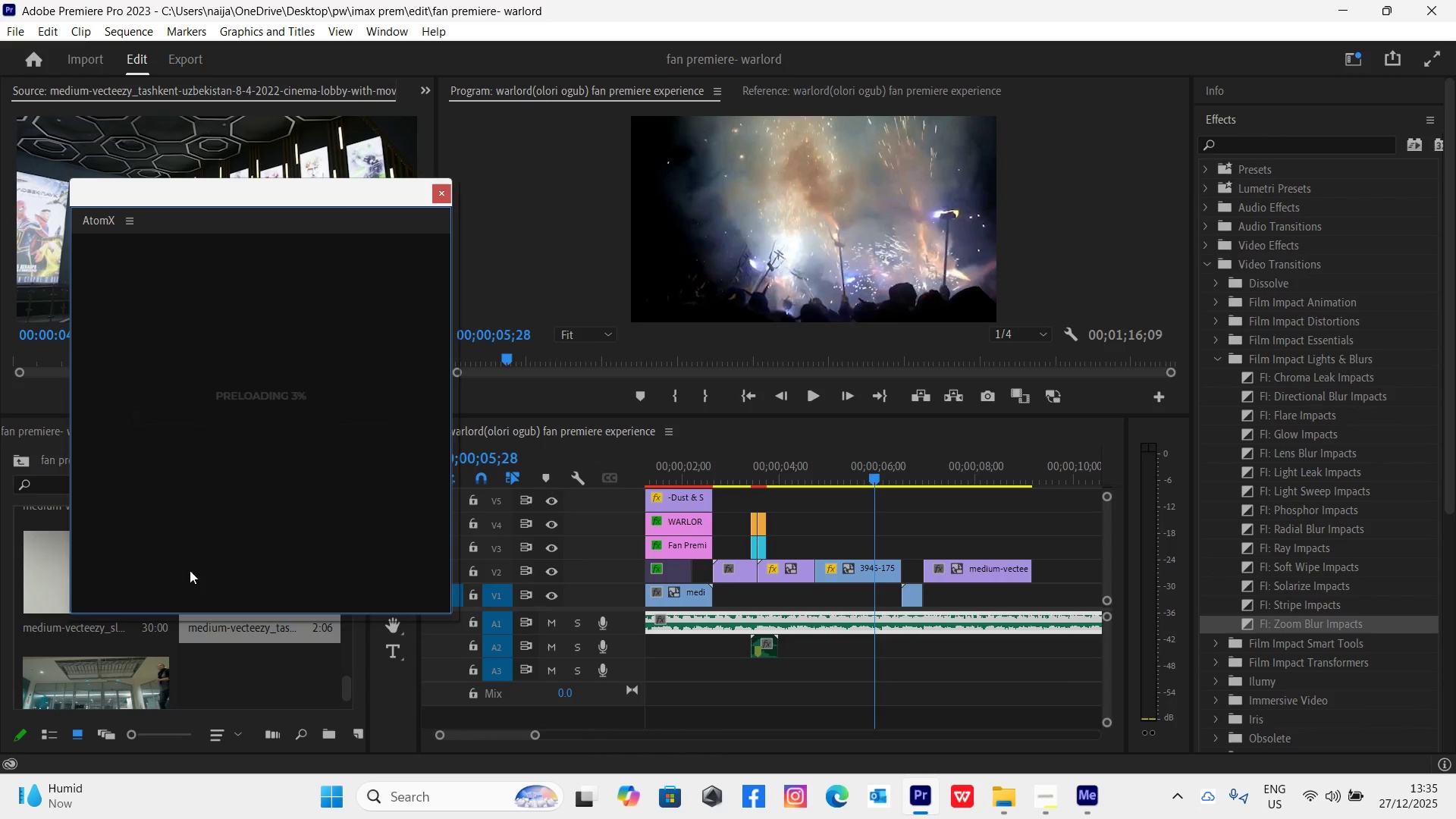 
mouse_move([121, 479])
 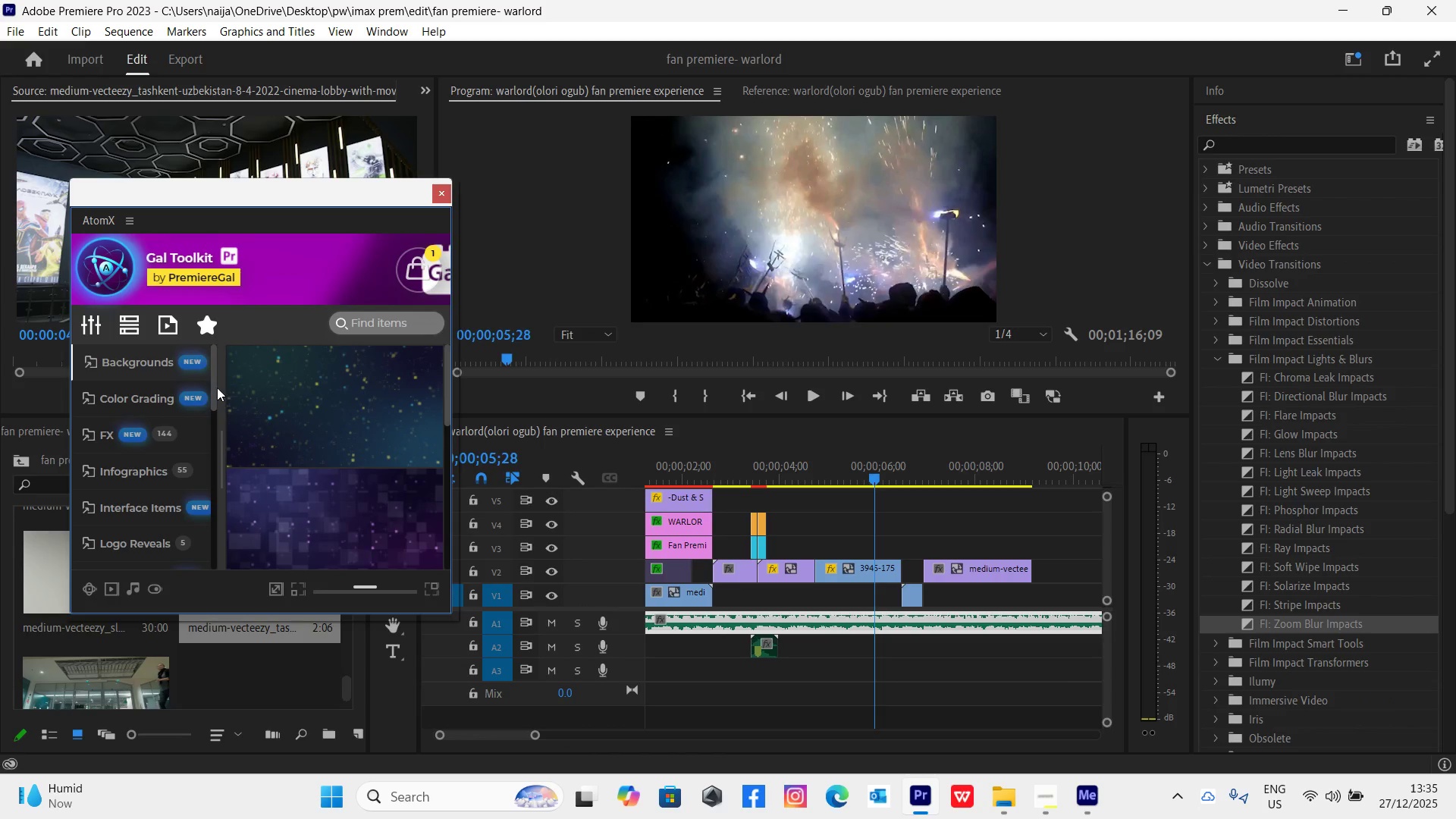 
left_click_drag(start_coordinate=[212, 390], to_coordinate=[227, 437])
 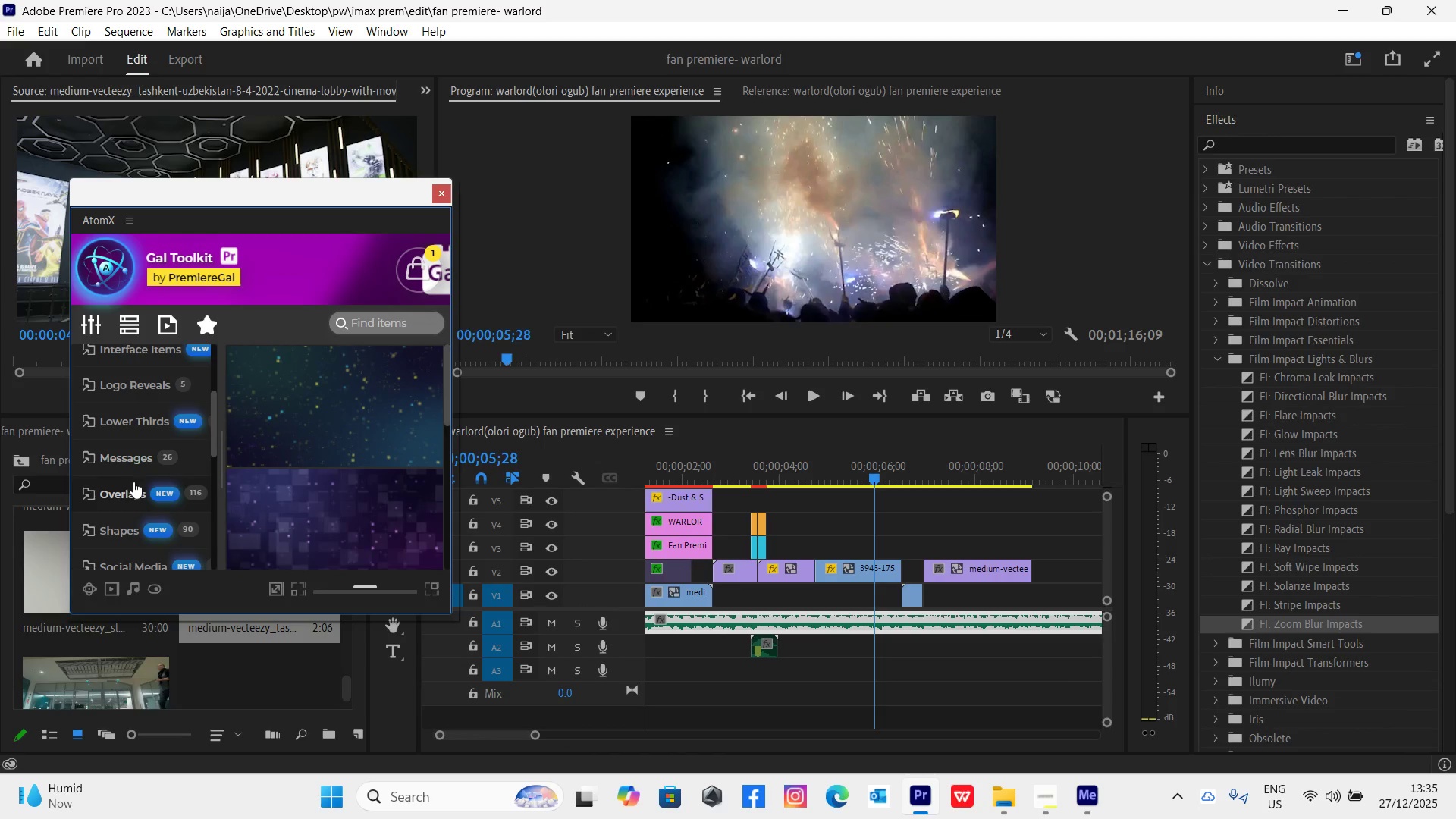 
left_click([118, 492])
 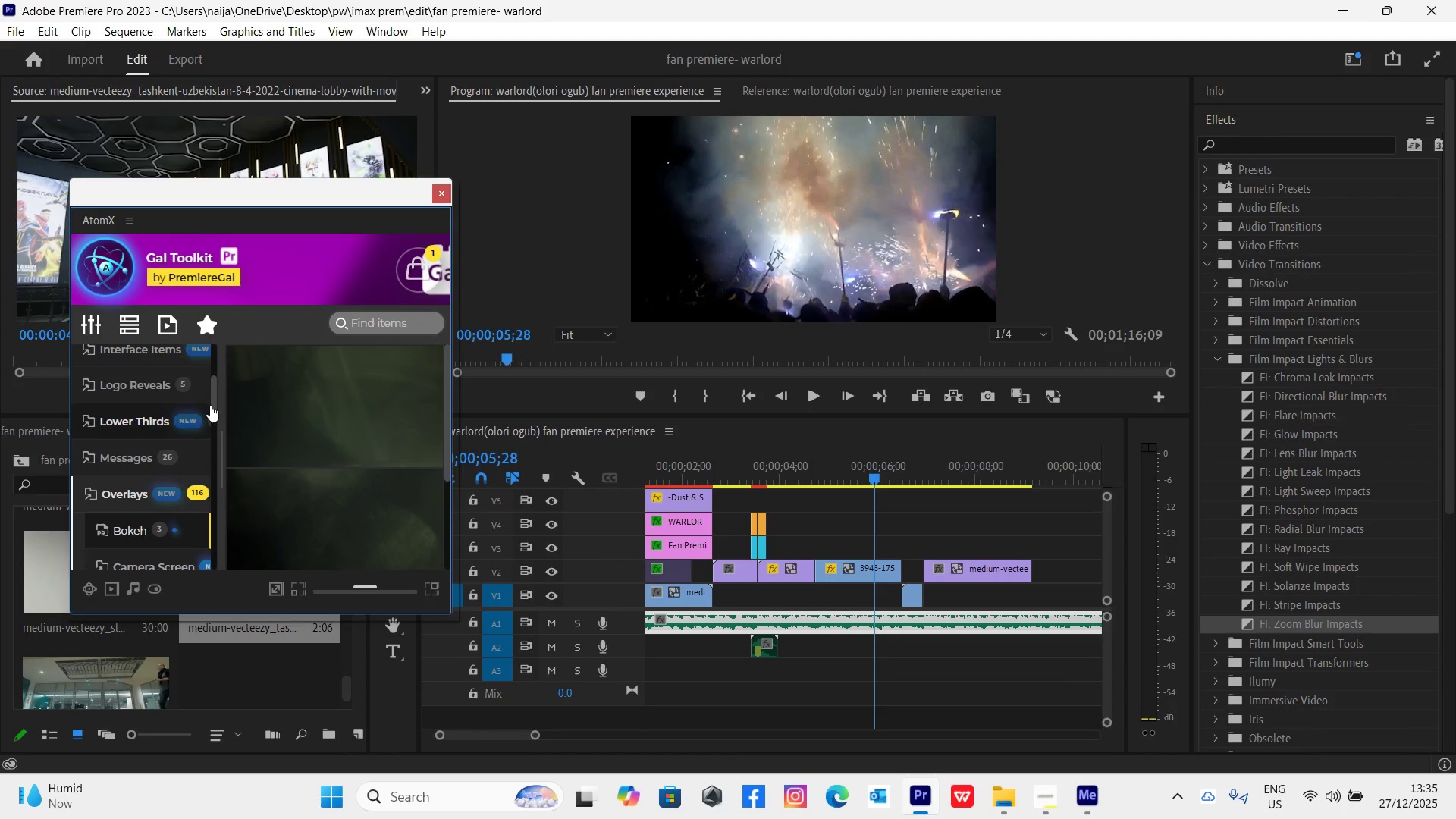 
left_click_drag(start_coordinate=[213, 407], to_coordinate=[221, 444])
 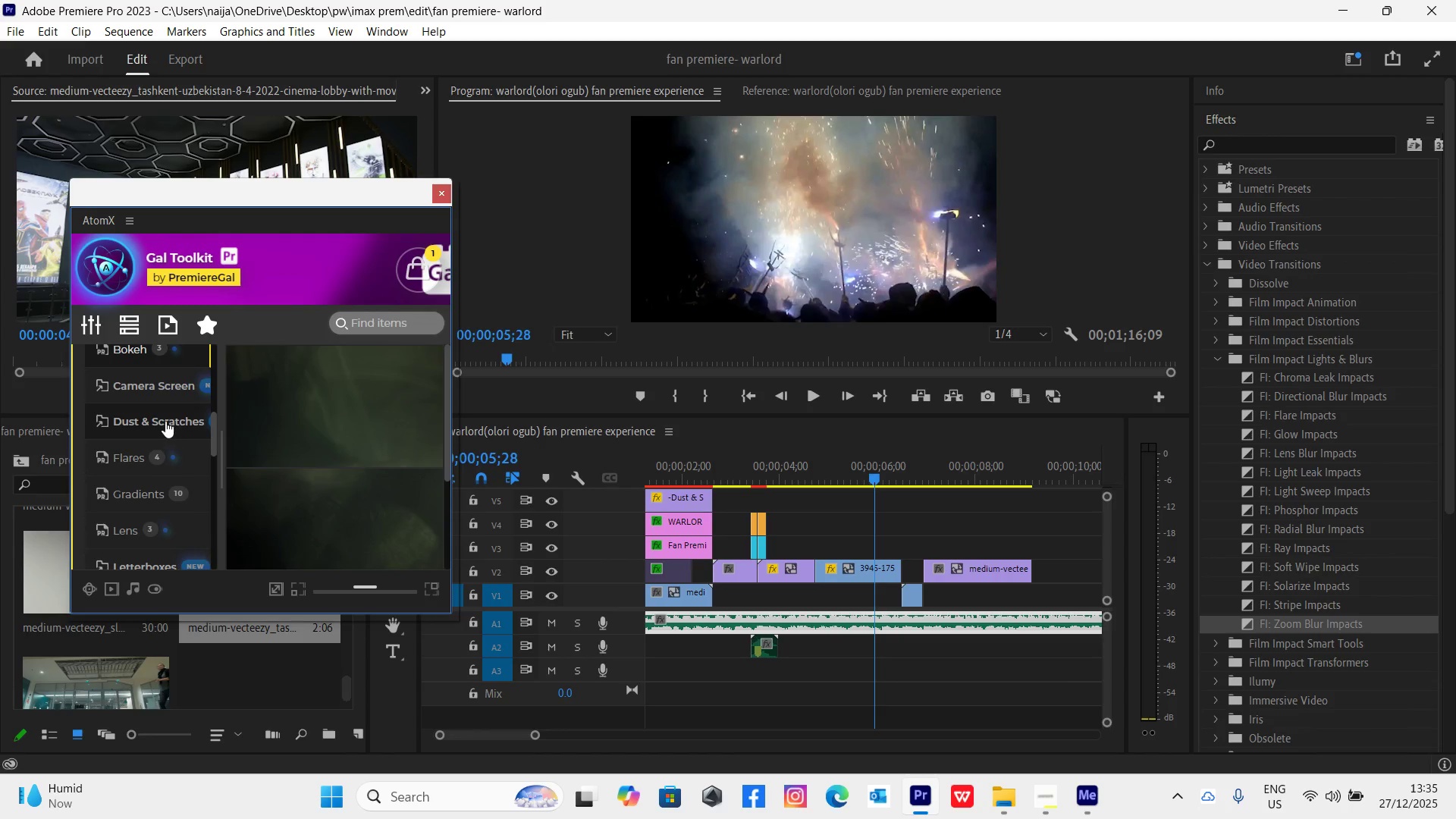 
left_click([162, 419])
 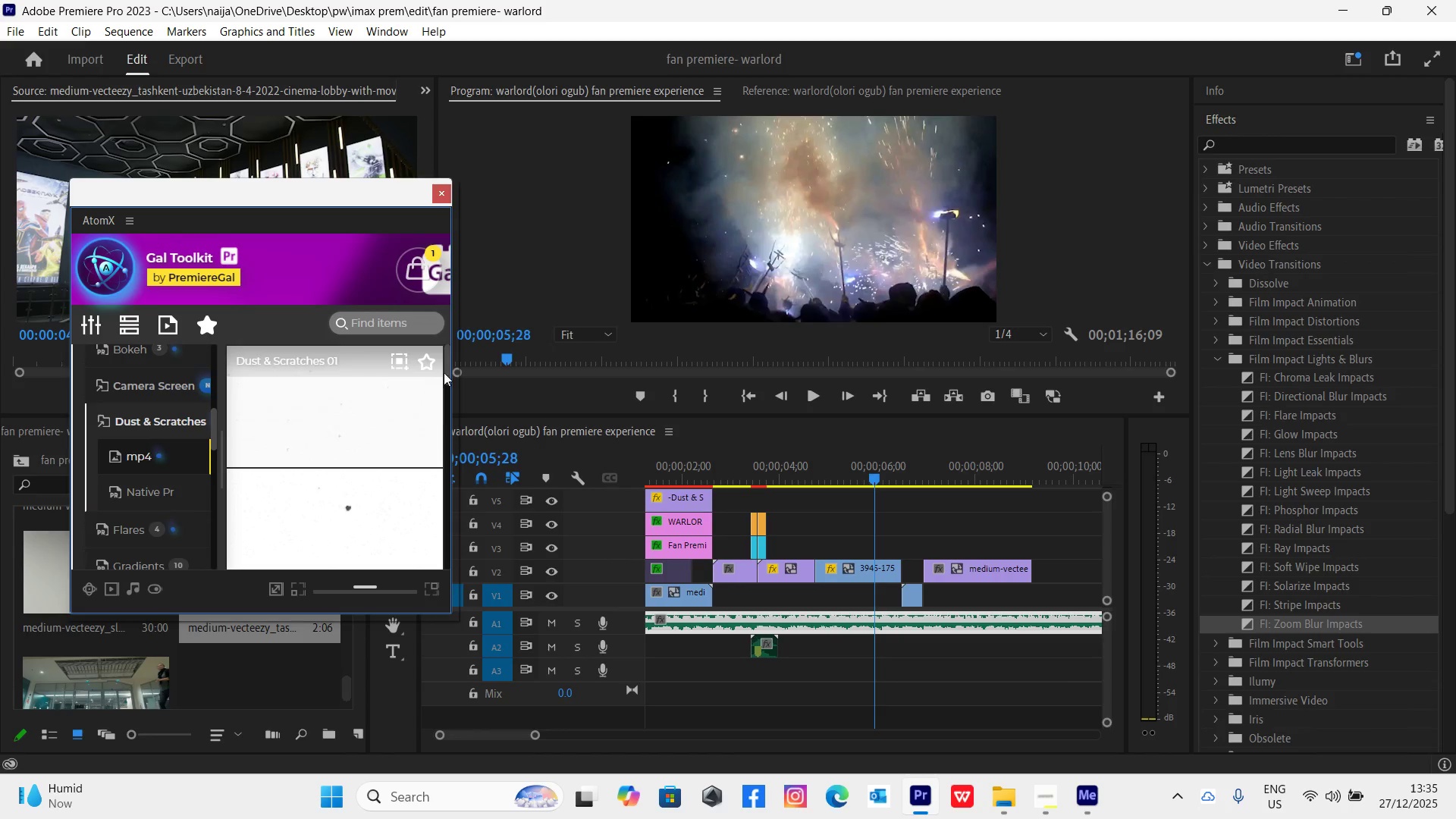 
left_click_drag(start_coordinate=[448, 376], to_coordinate=[428, 532])
 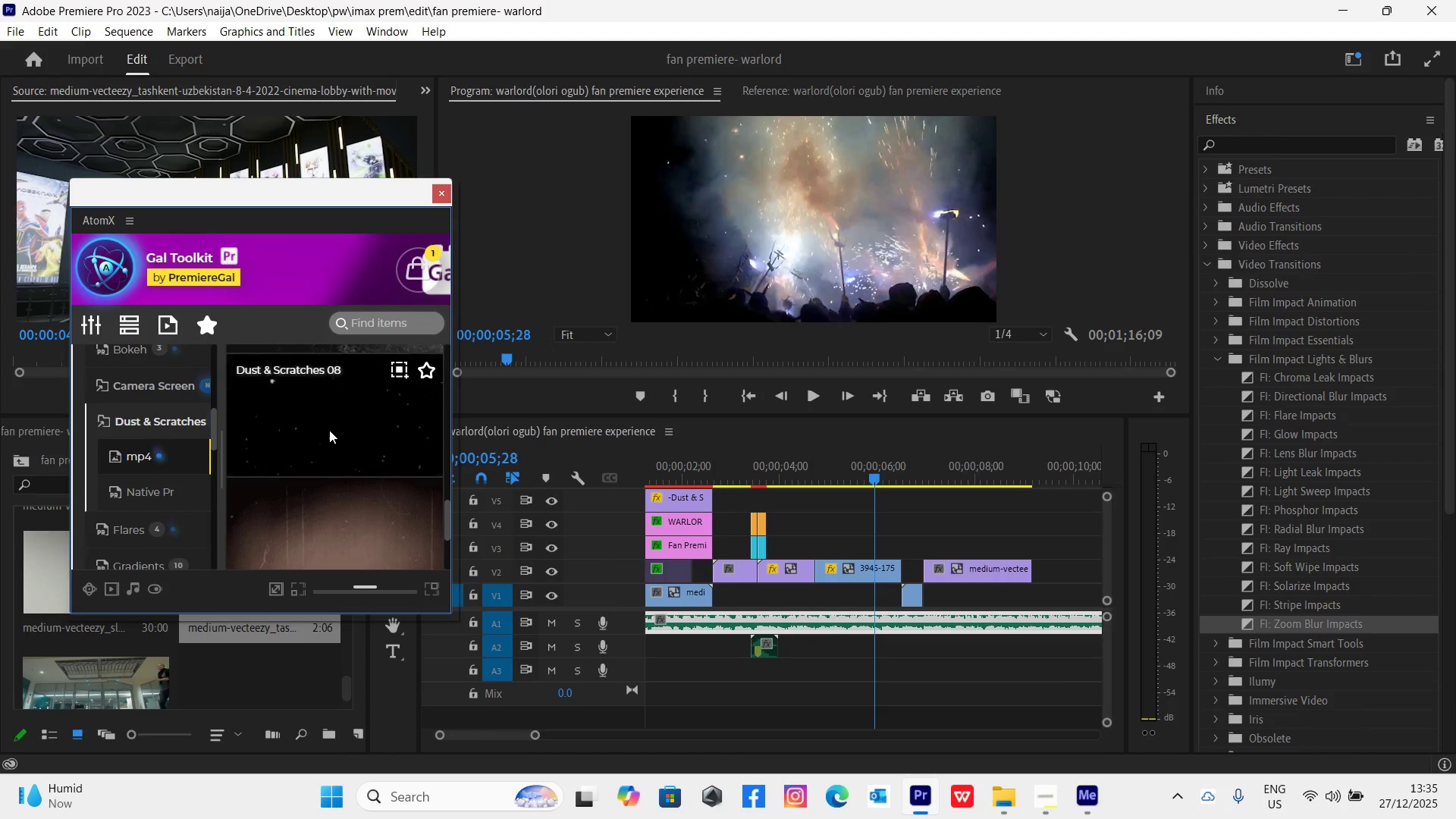 
left_click_drag(start_coordinate=[329, 430], to_coordinate=[903, 546])
 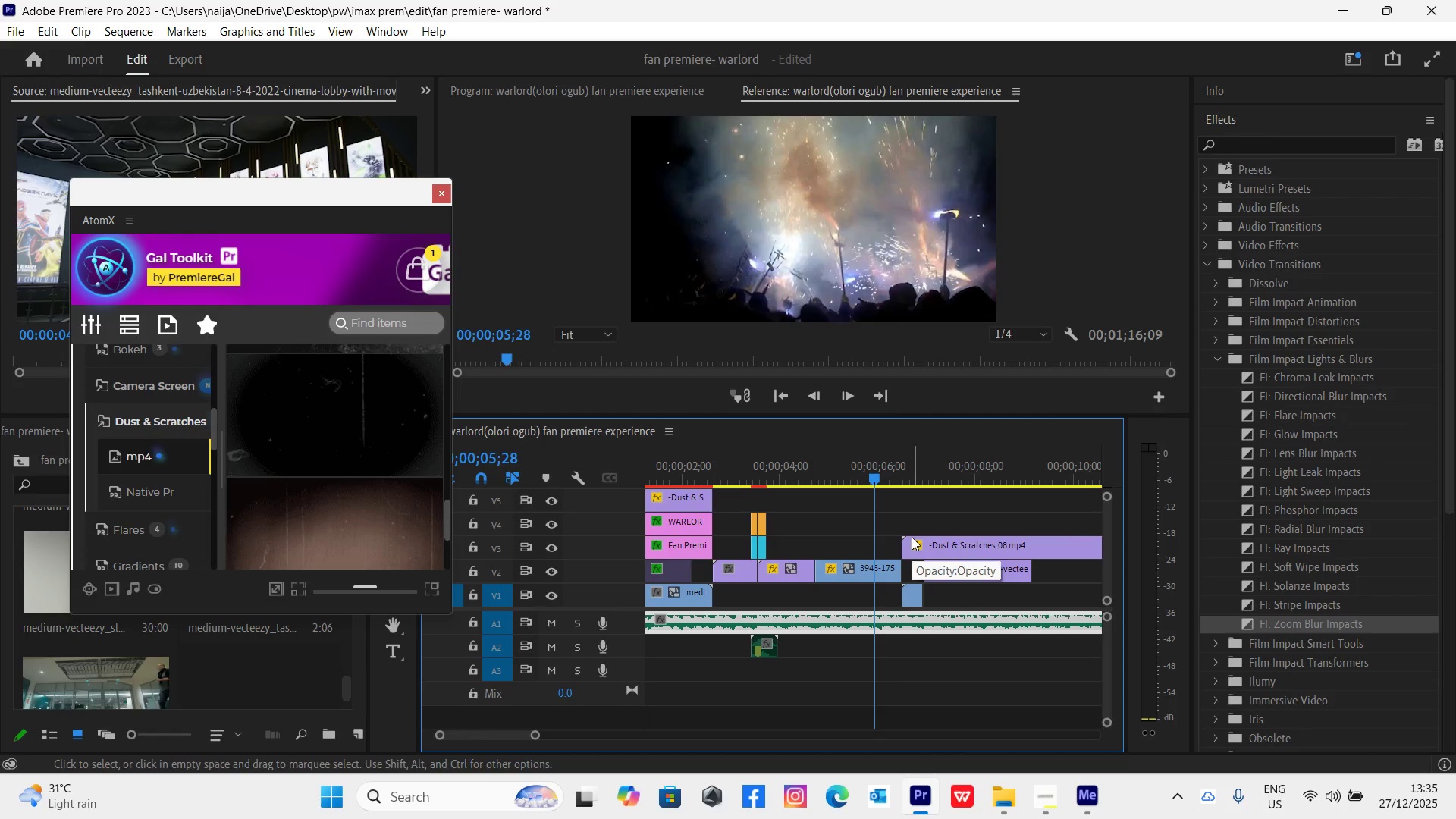 
key(C)
 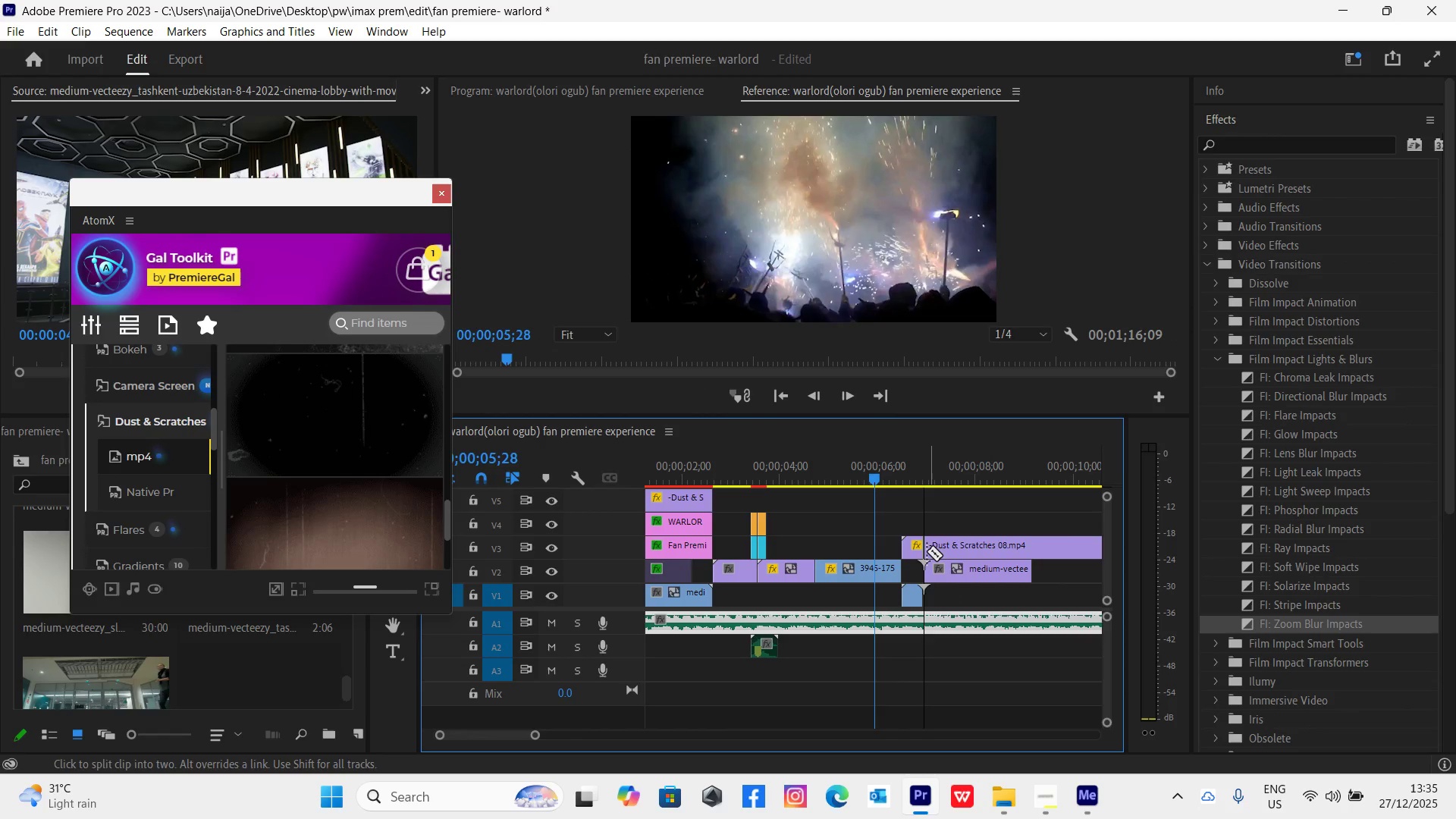 
left_click([927, 551])
 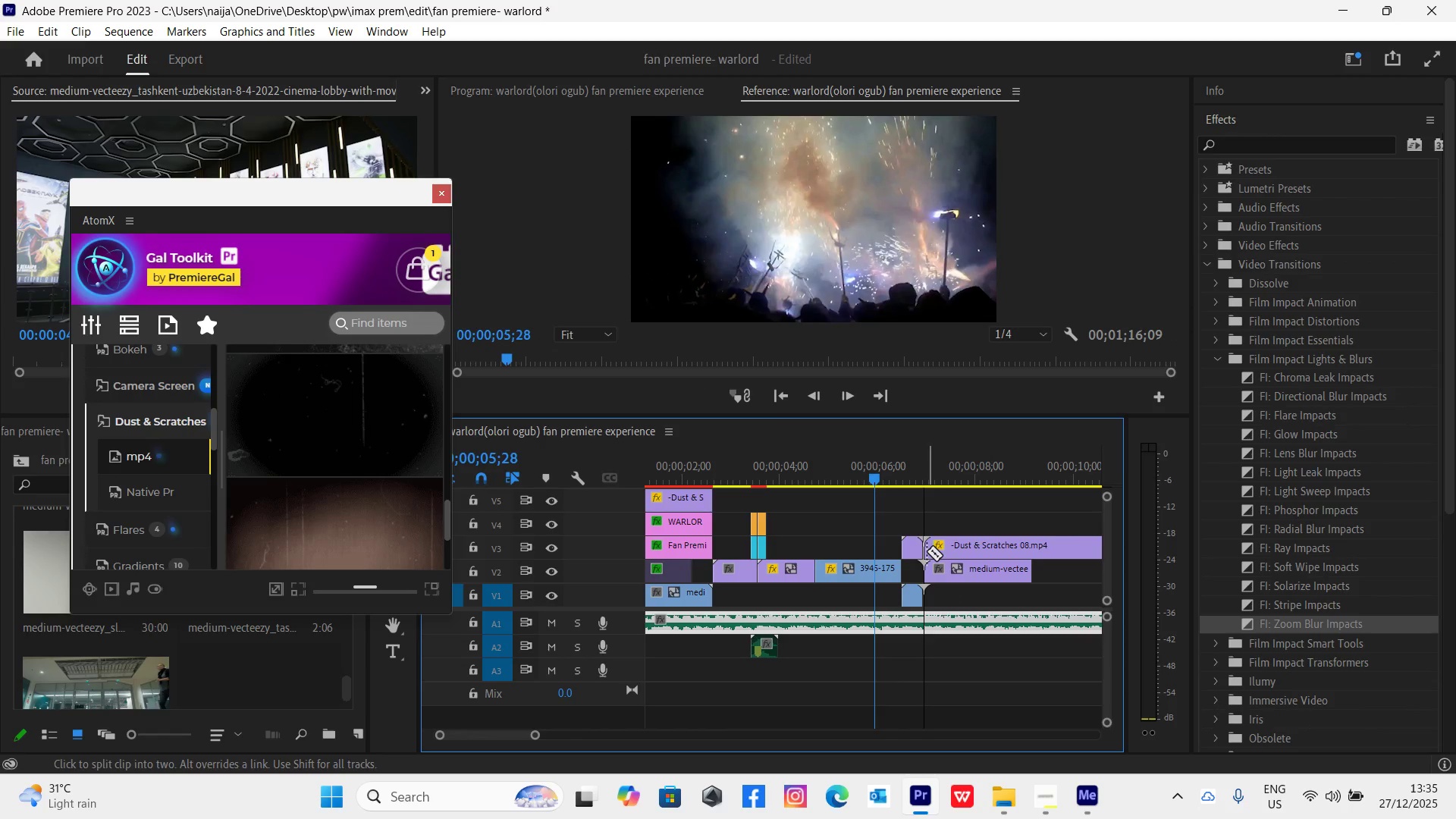 
key(V)
 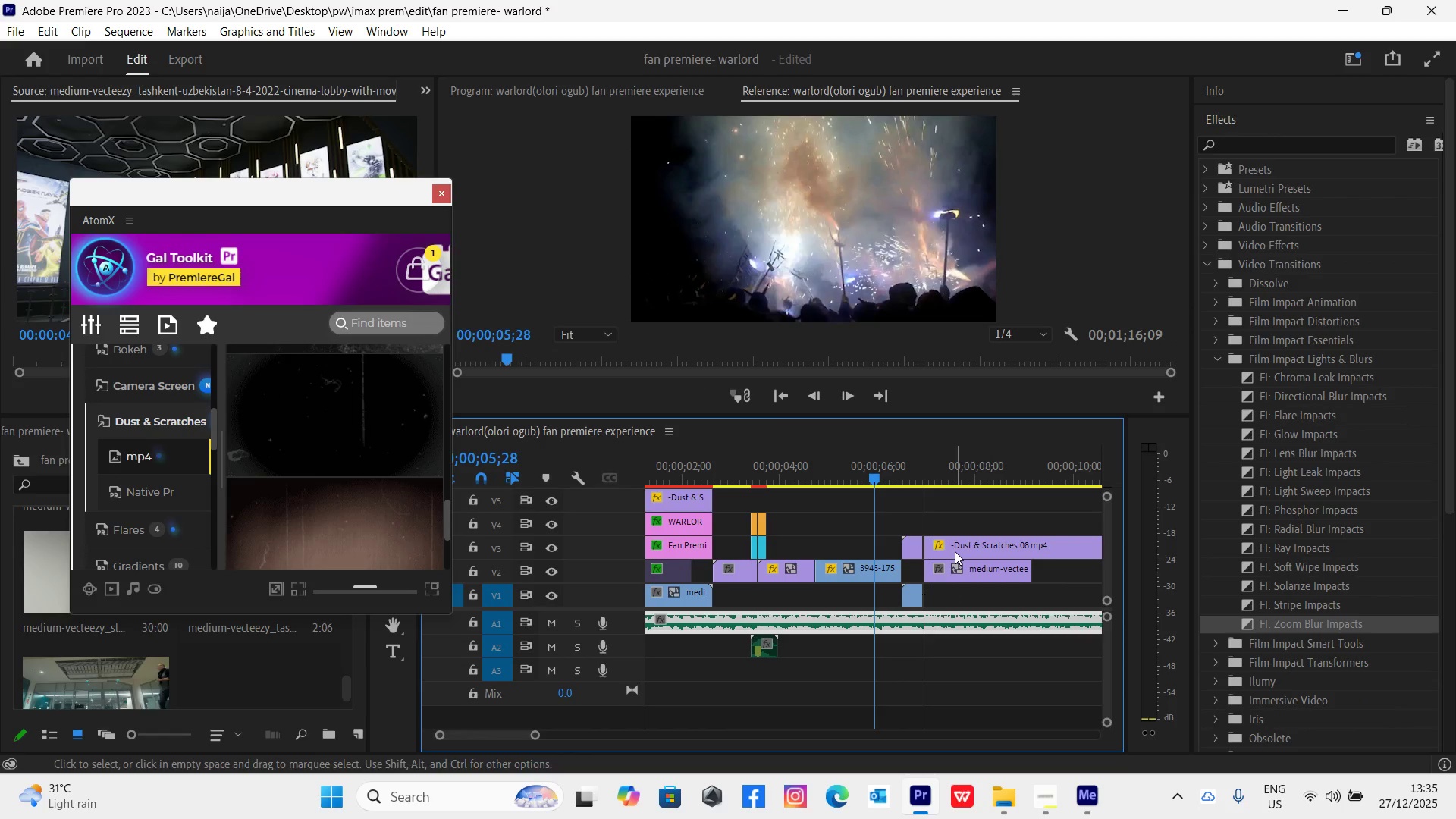 
left_click([956, 551])
 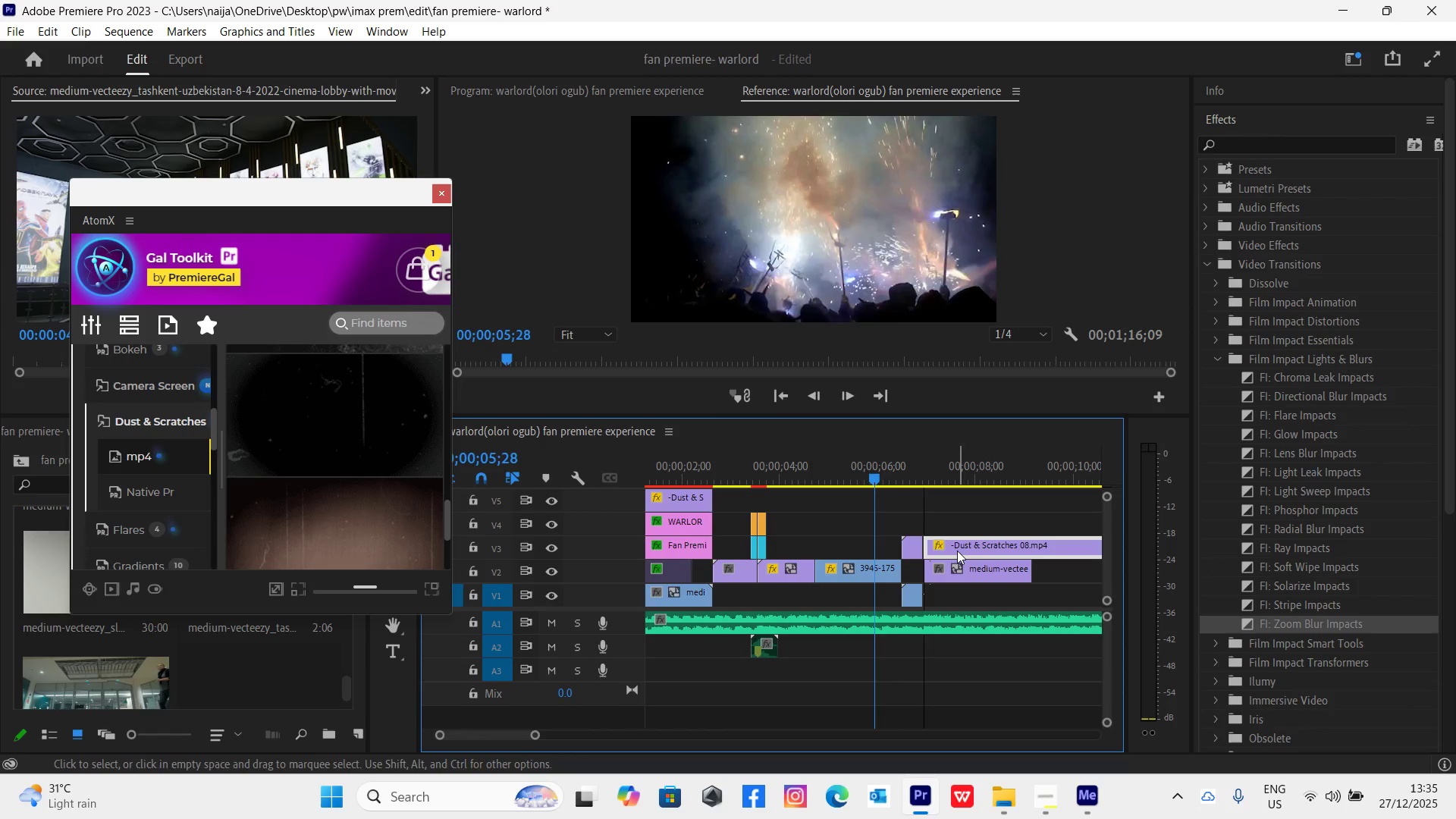 
key(Delete)
 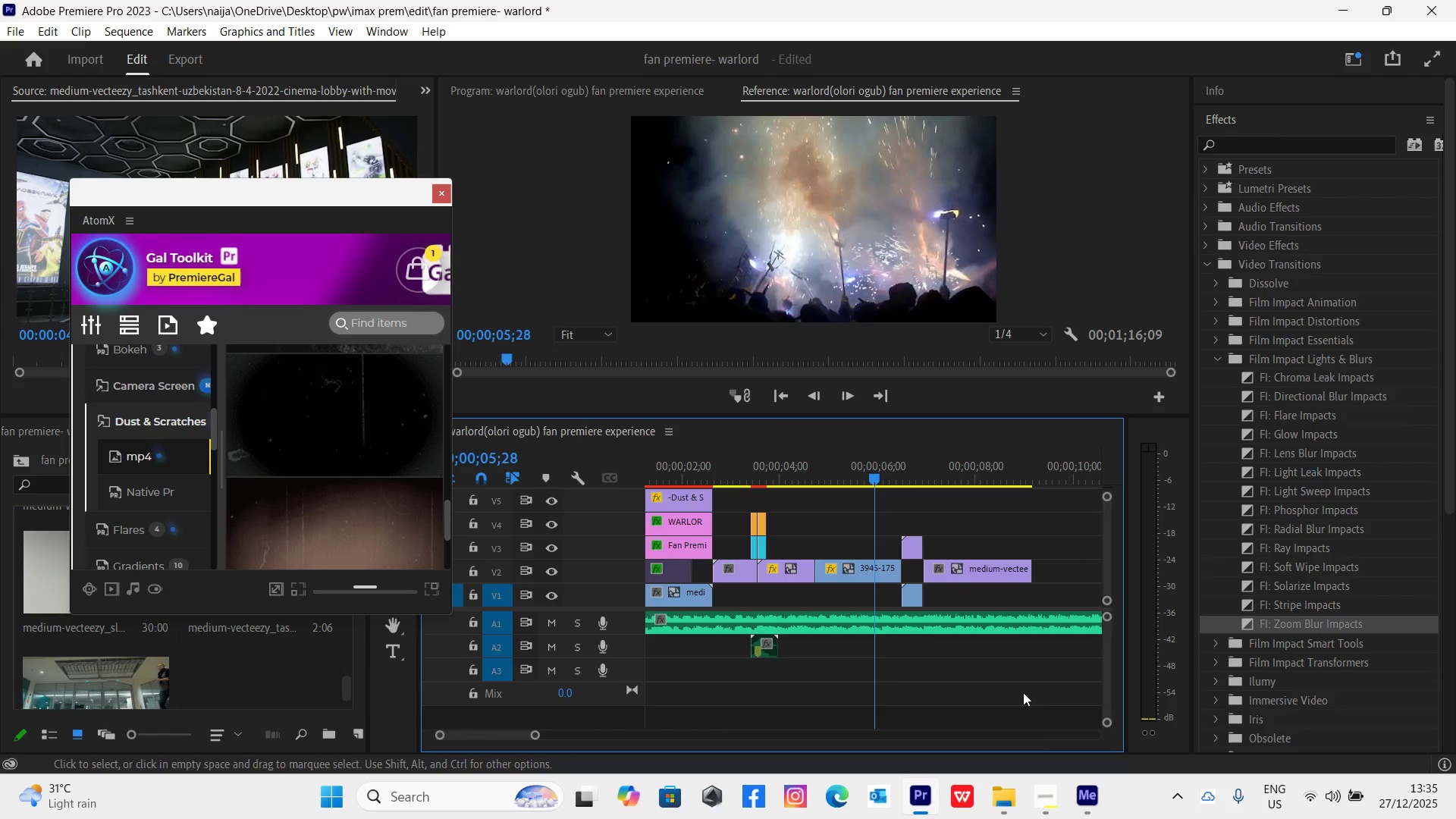 
left_click([1050, 807])
 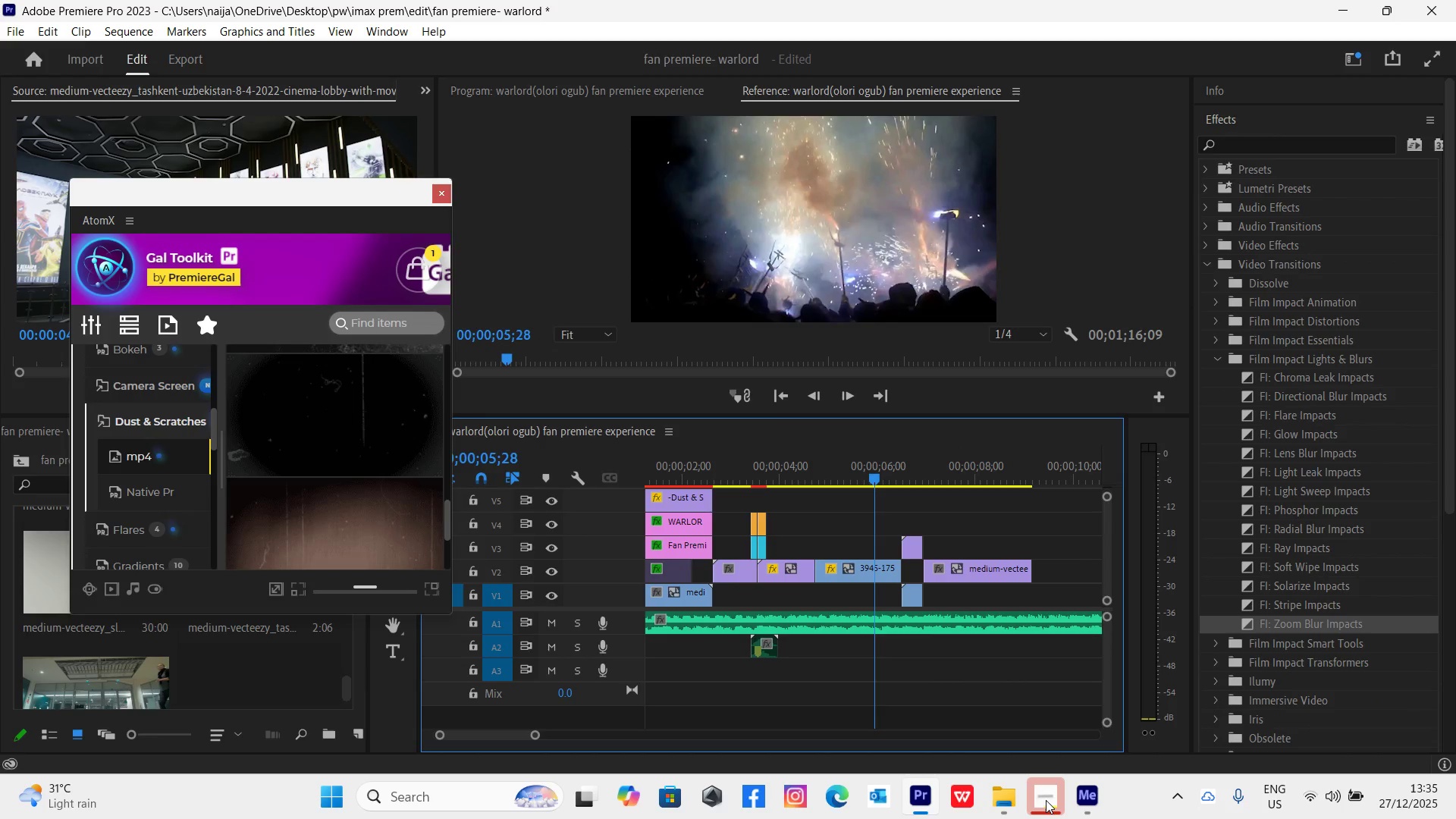 
left_click([1046, 800])